 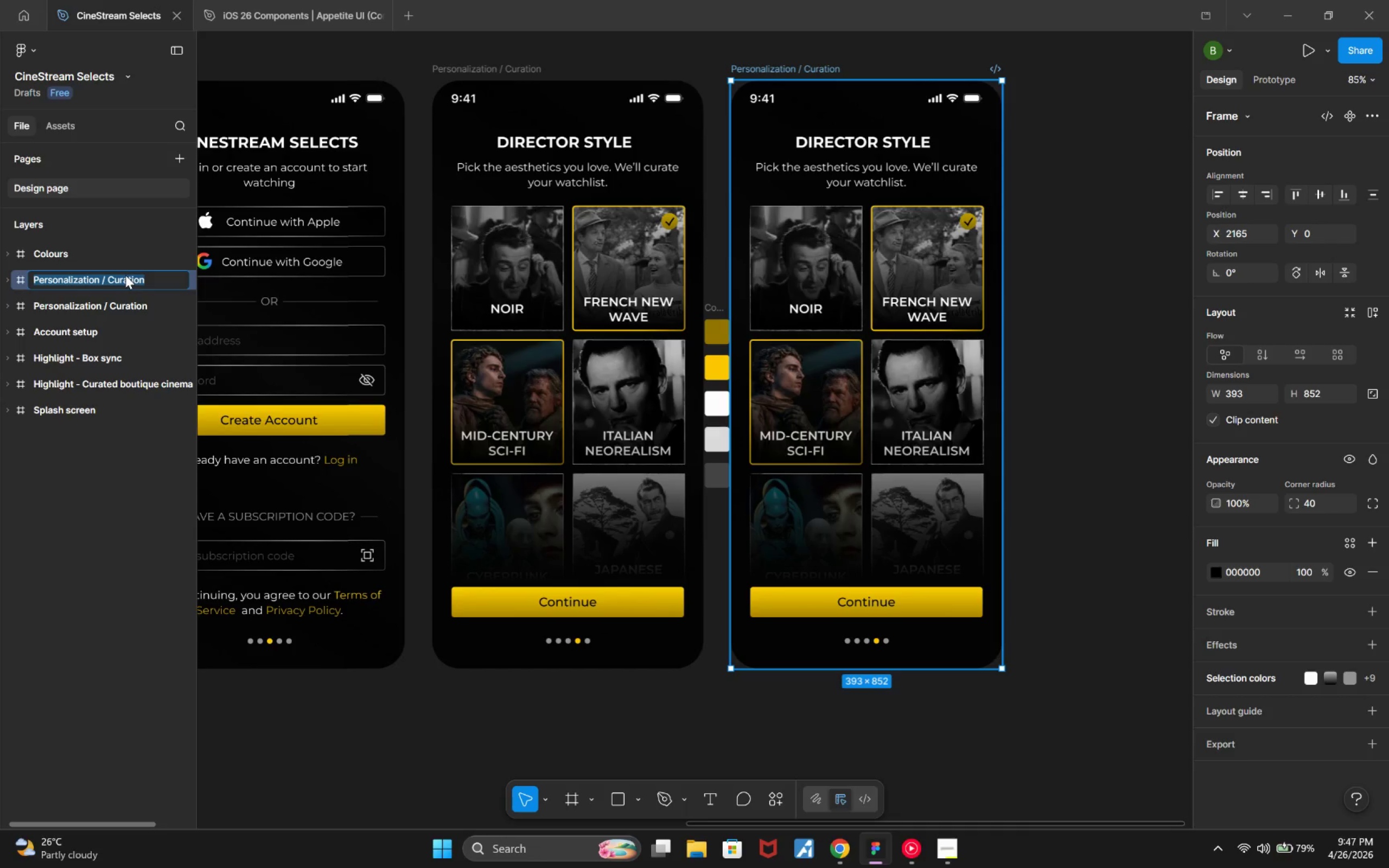 
type(Account )
 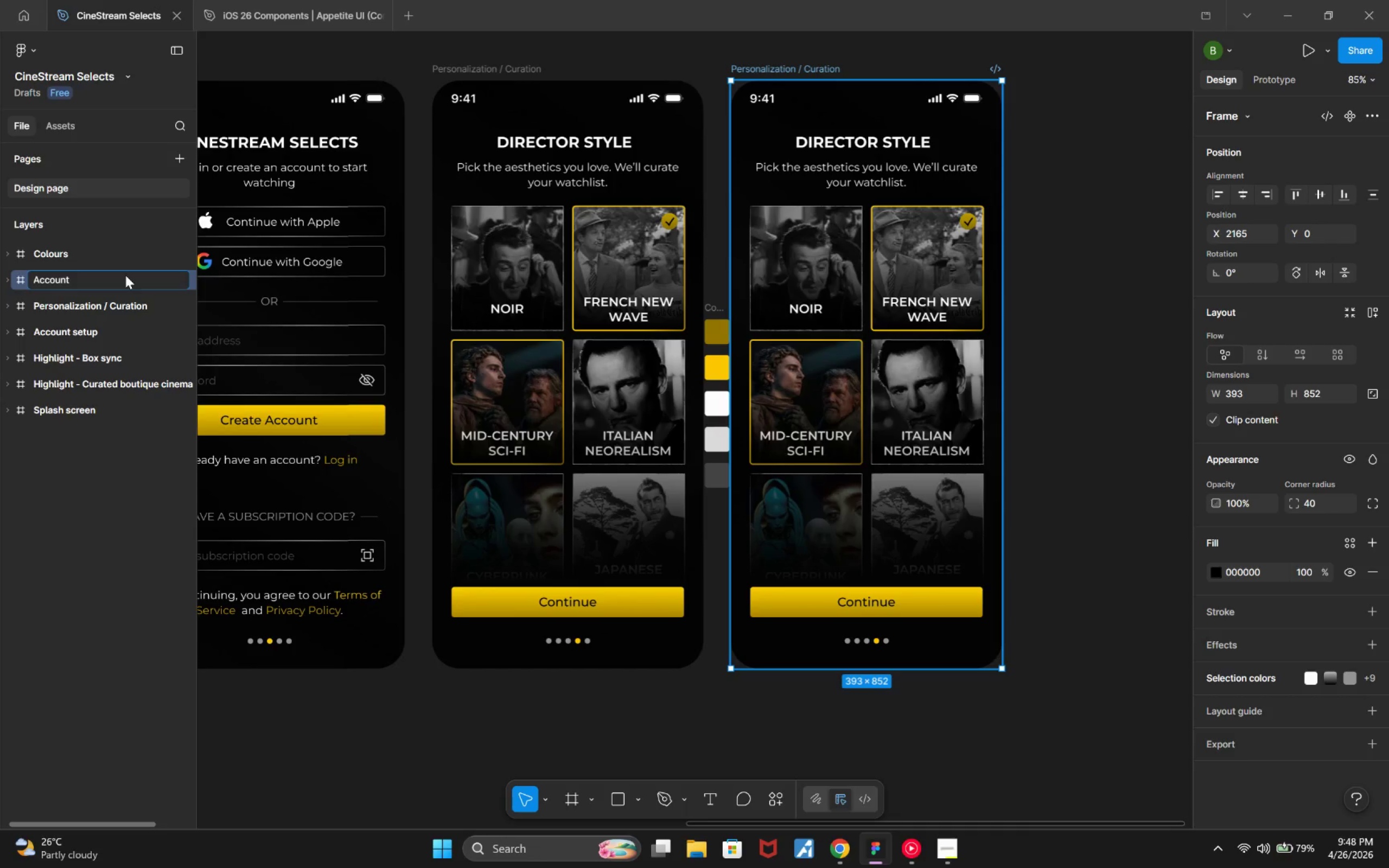 
wait(34.55)
 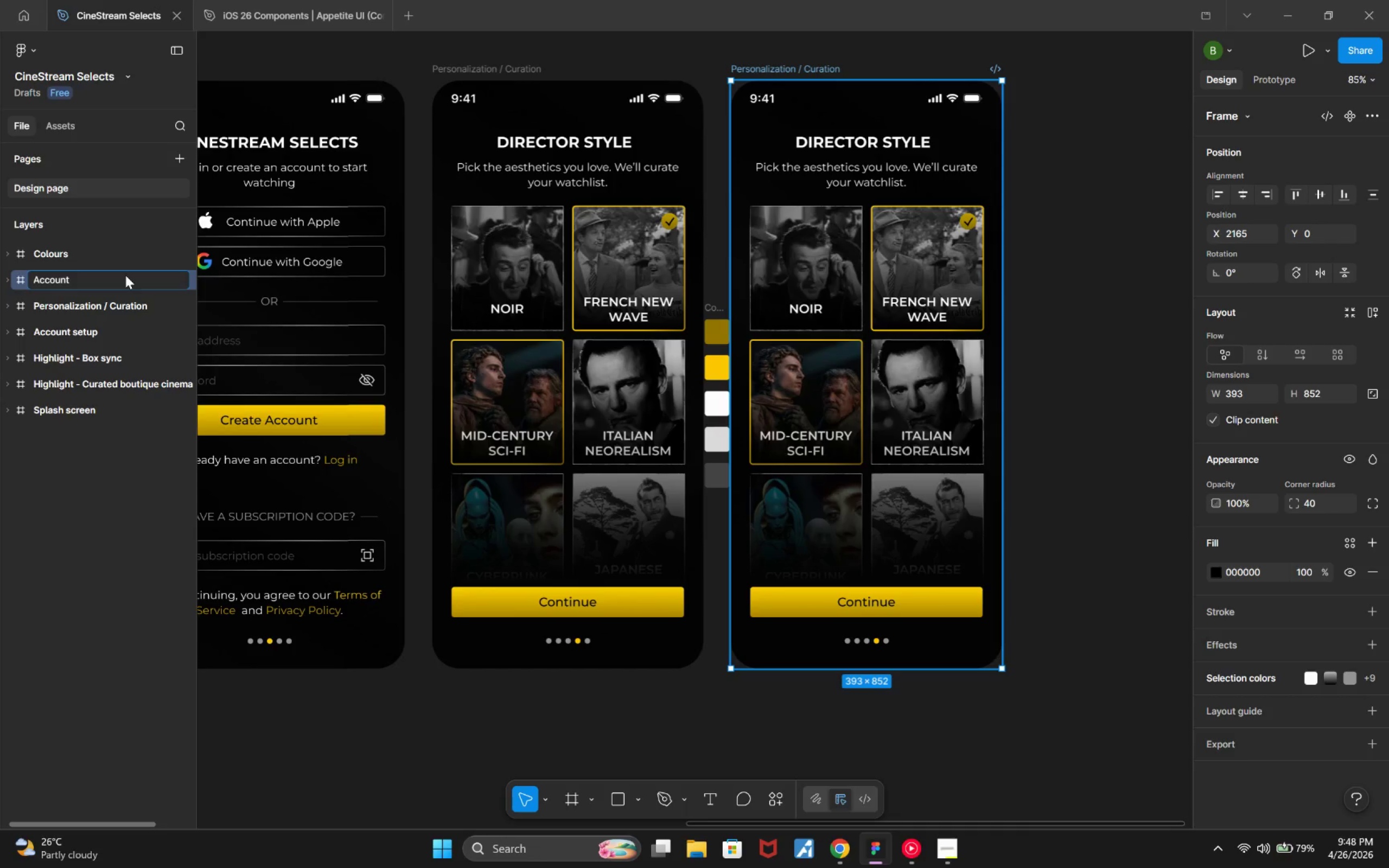 
hold_key(key=ArrowLeft, duration=1.05)
 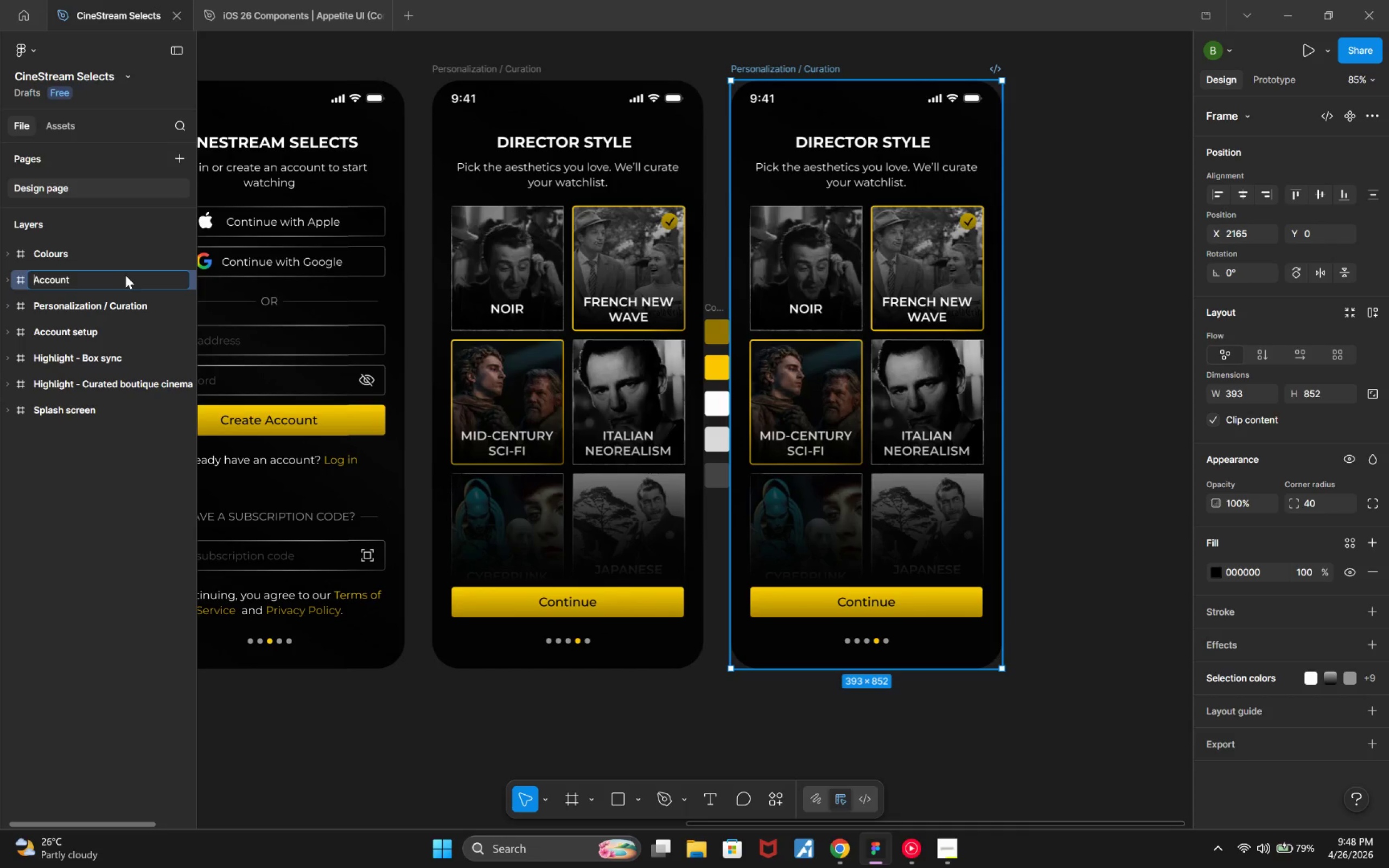 
type(Welcome to )
 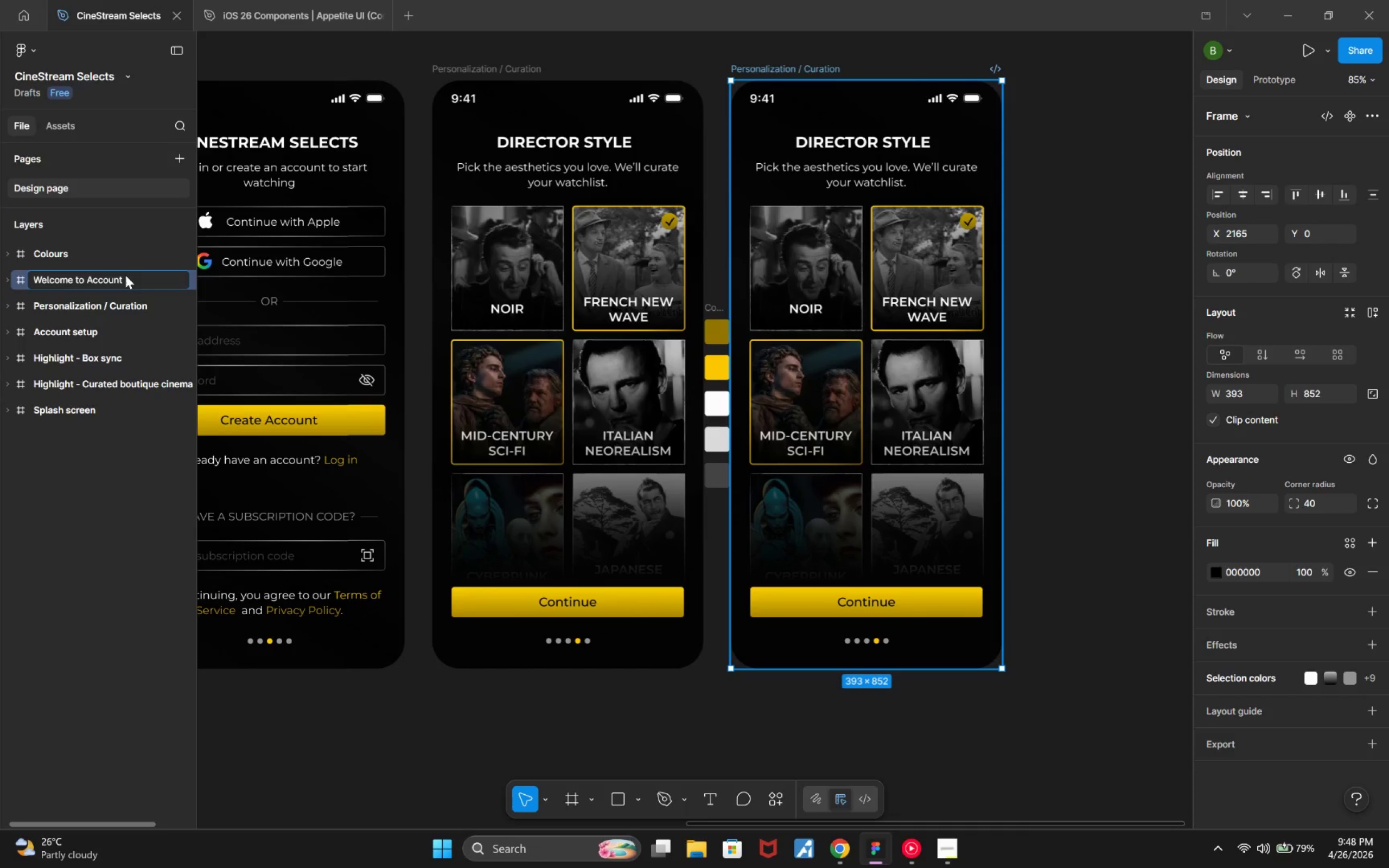 
key(ArrowRight)
 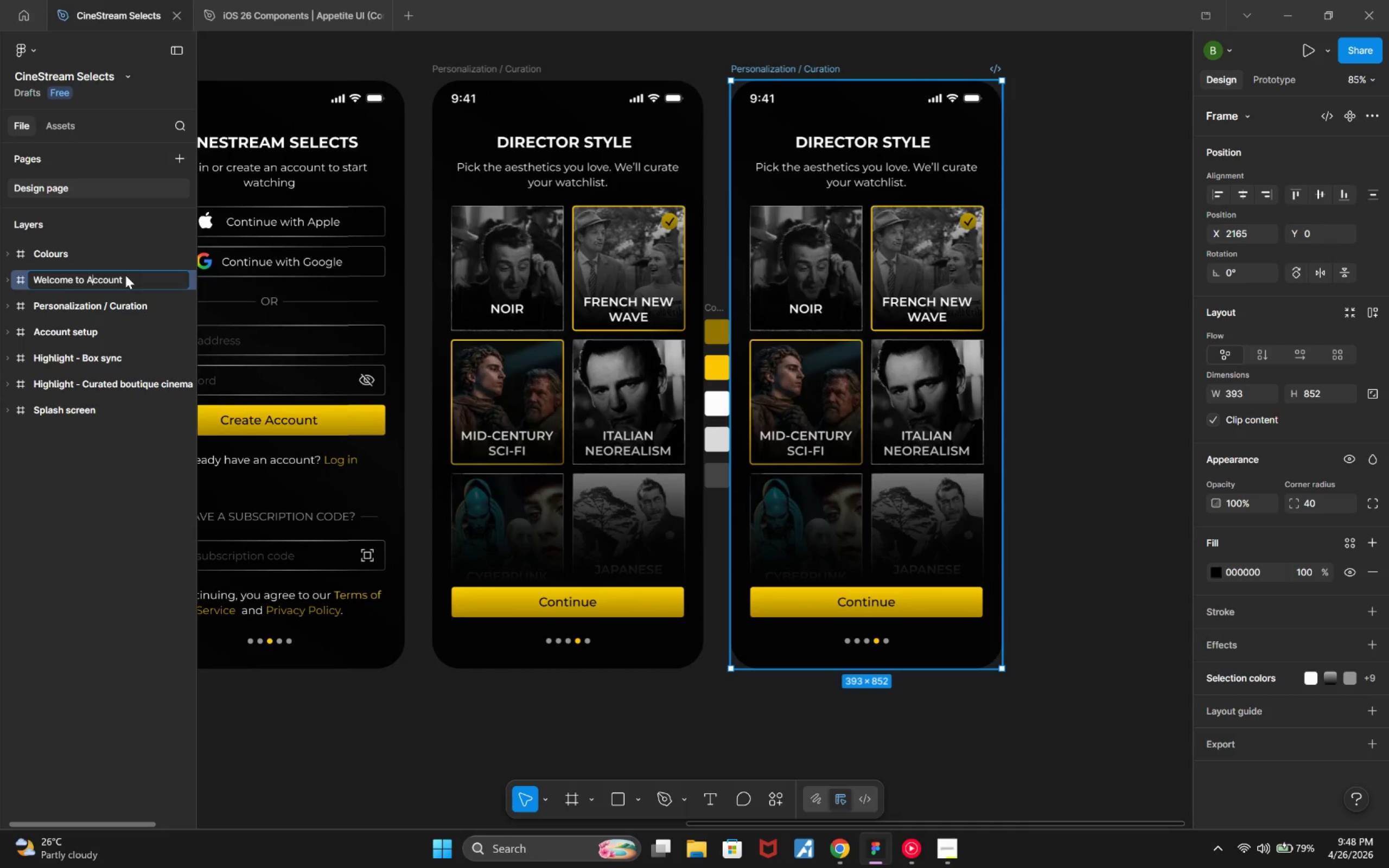 
key(Backspace)
 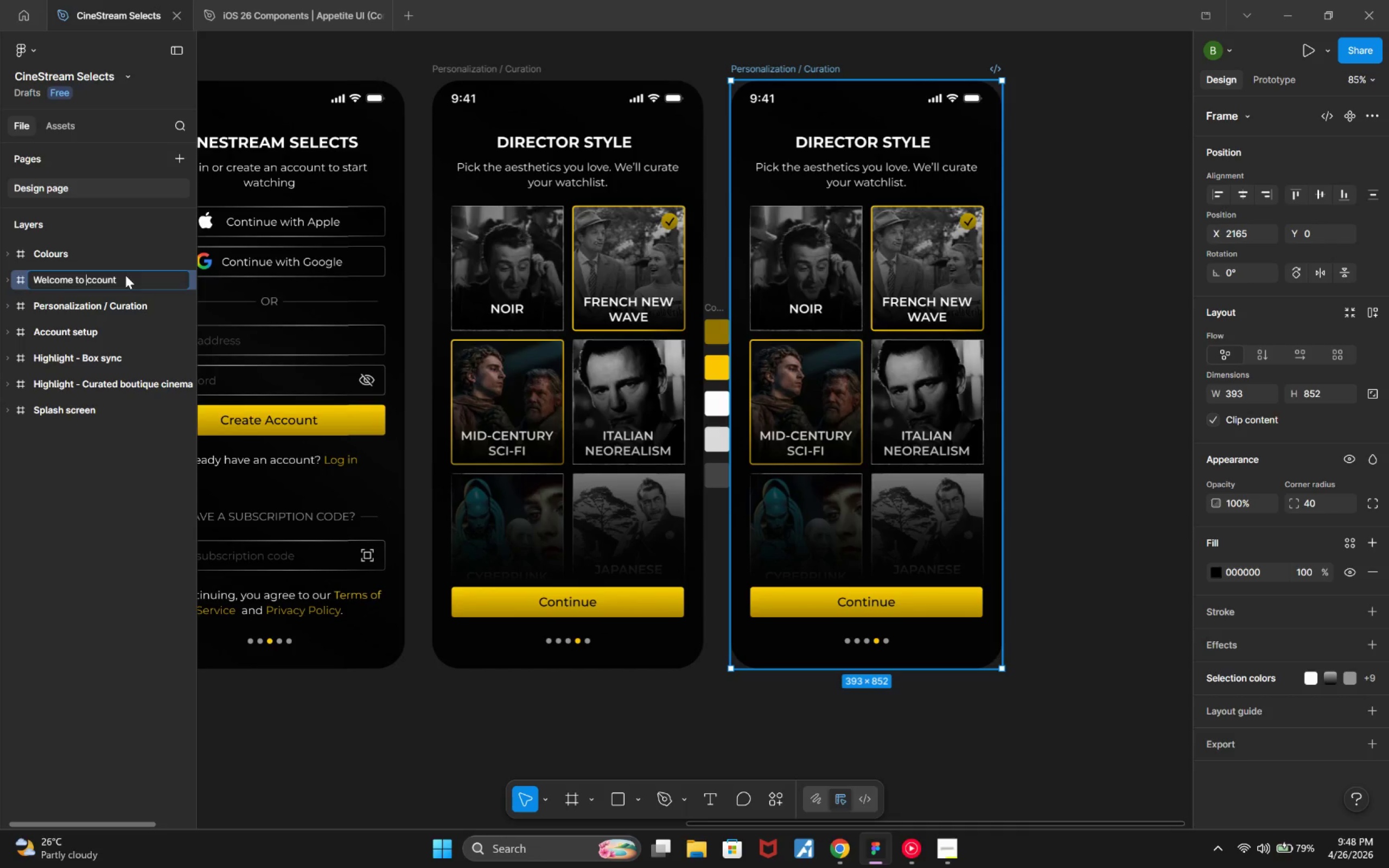 
key(A)
 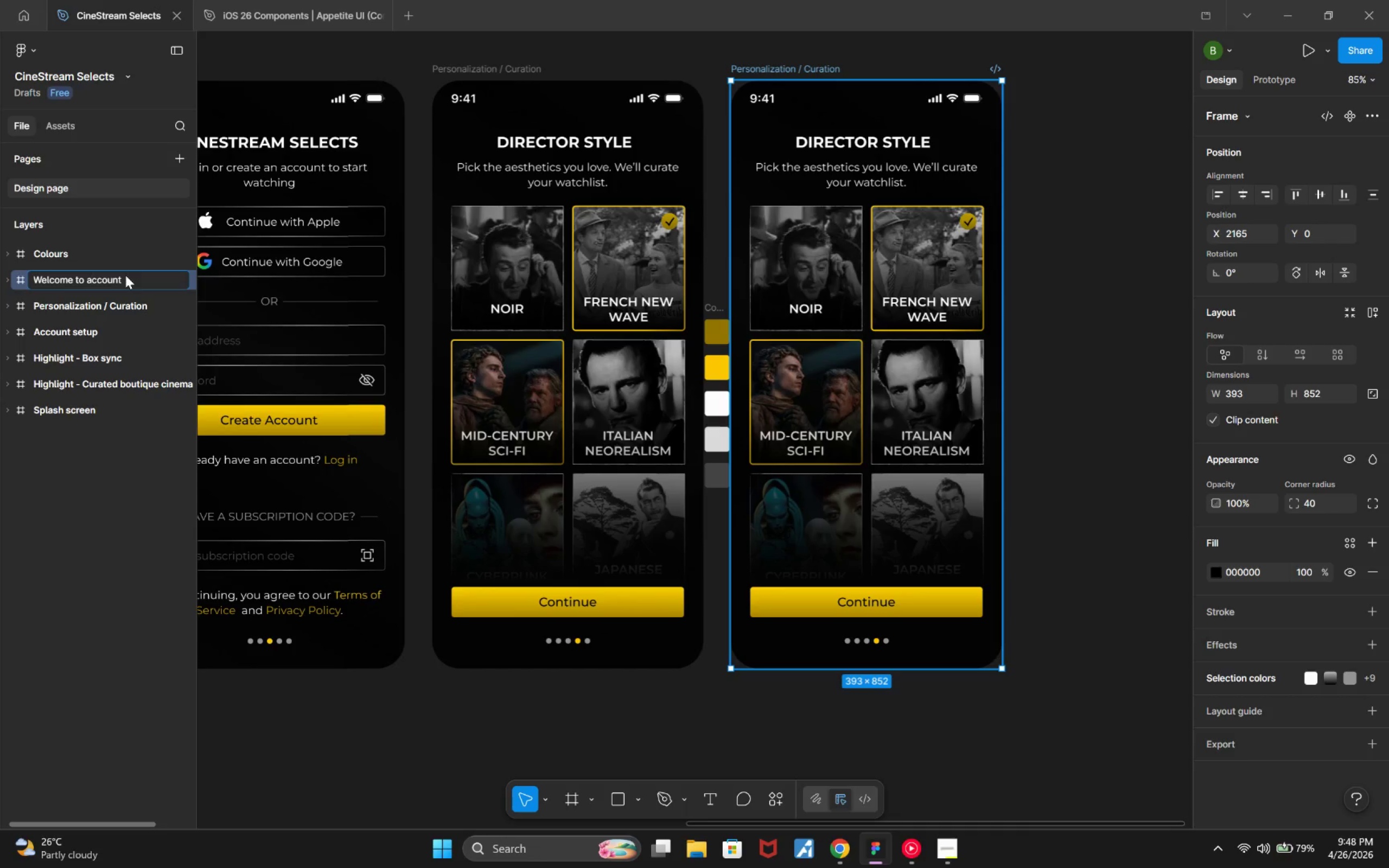 
key(Enter)
 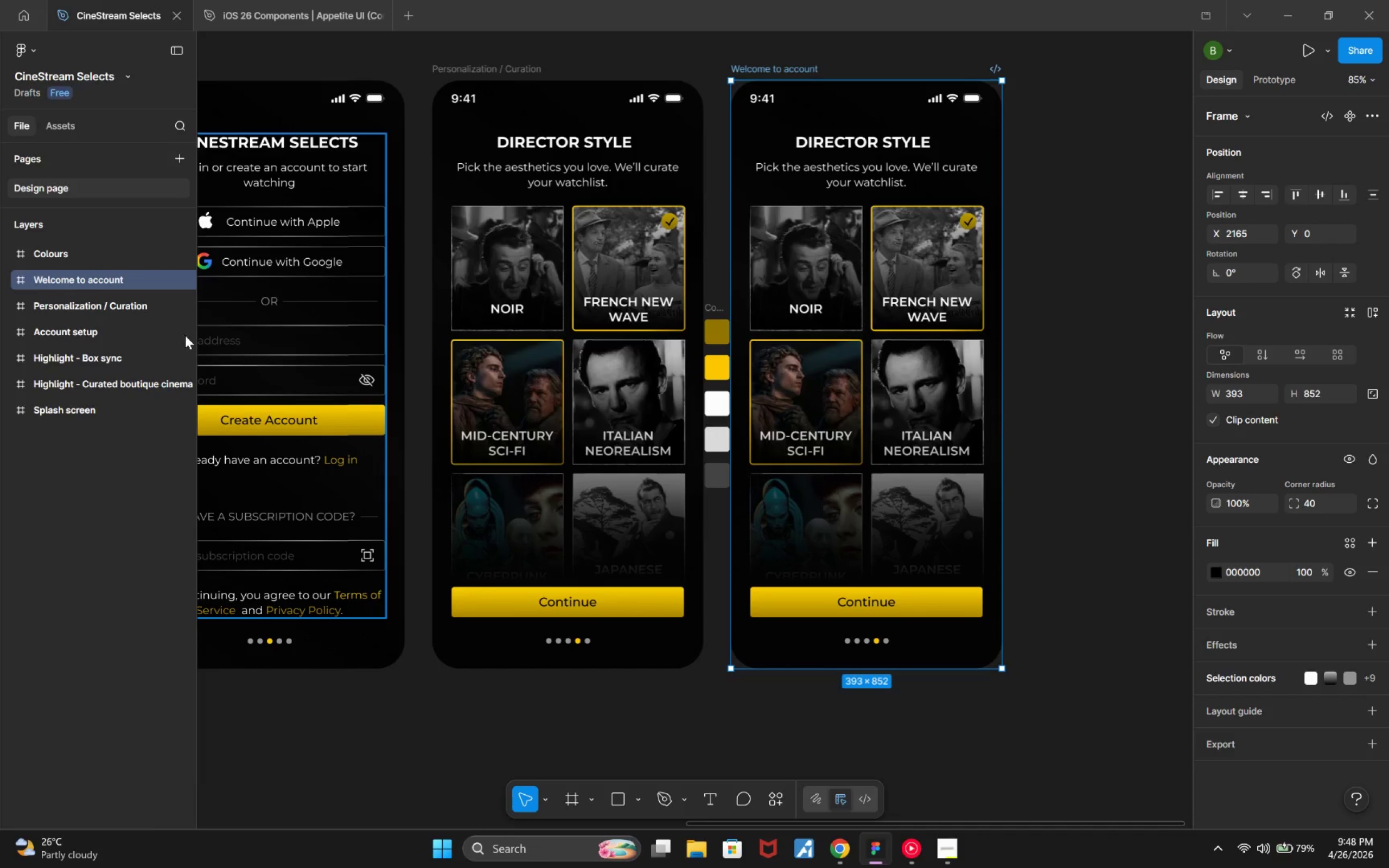 
left_click([7, 280])
 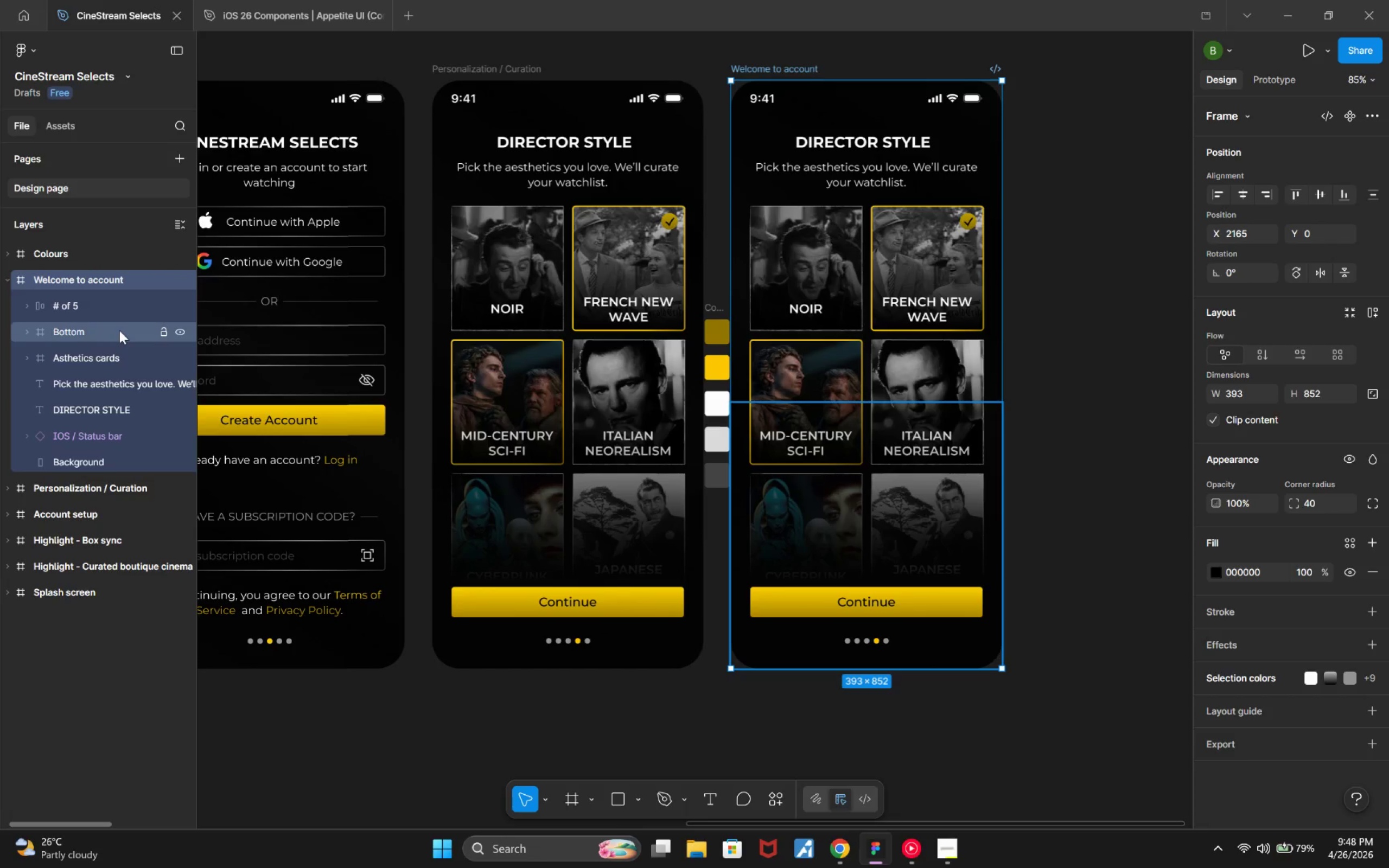 
left_click([119, 330])
 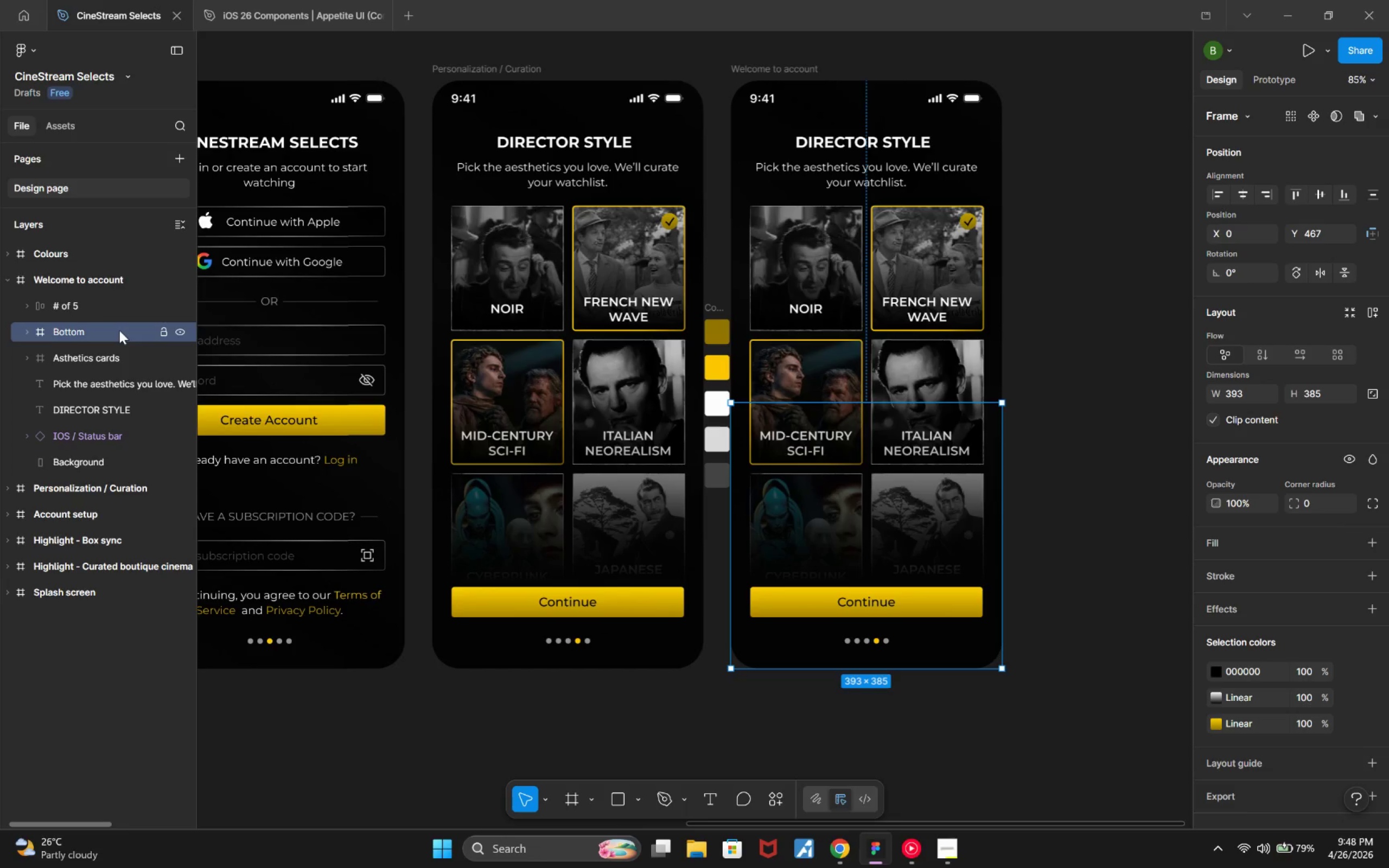 
key(Delete)
 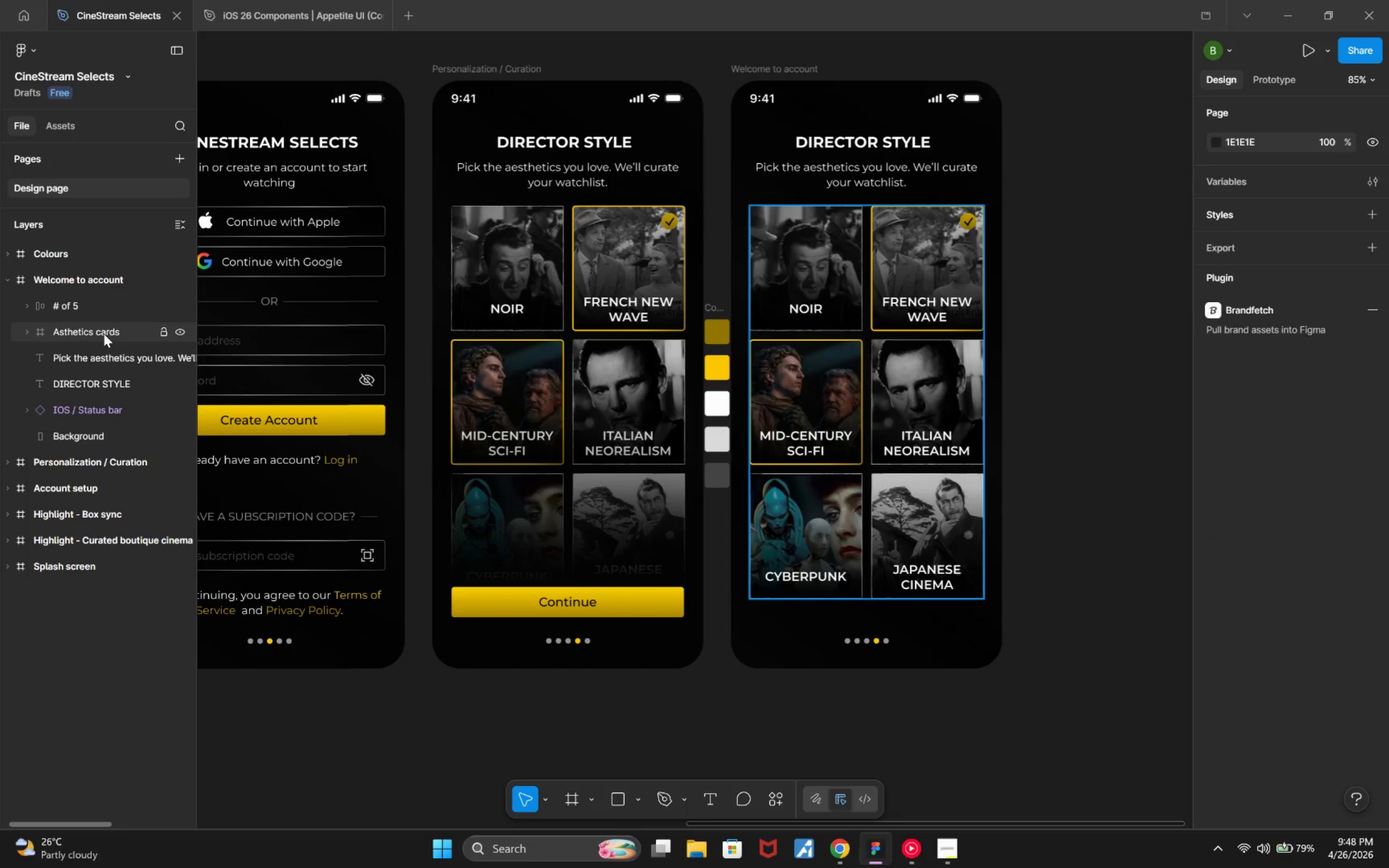 
key(Delete)
 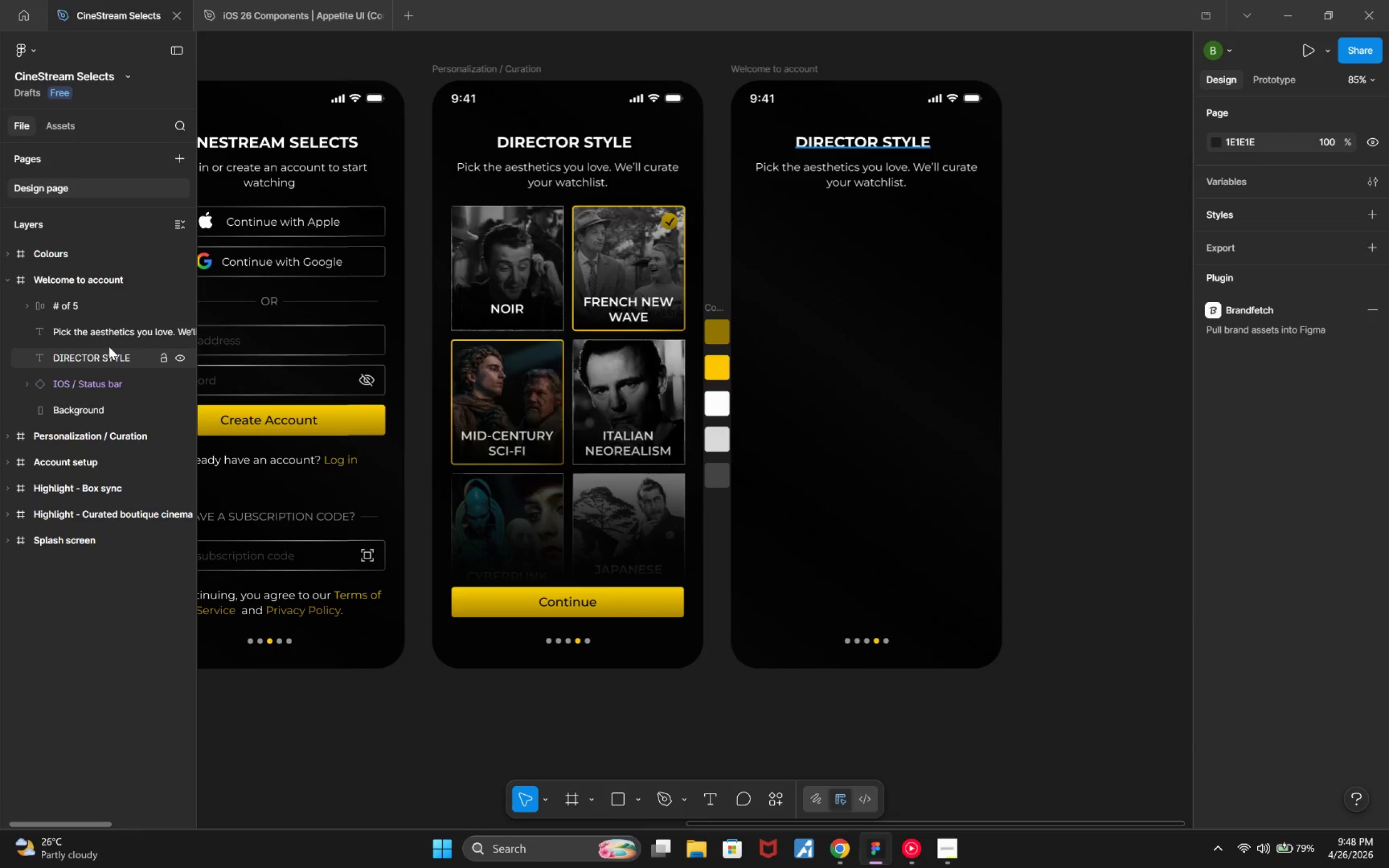 
left_click([109, 346])
 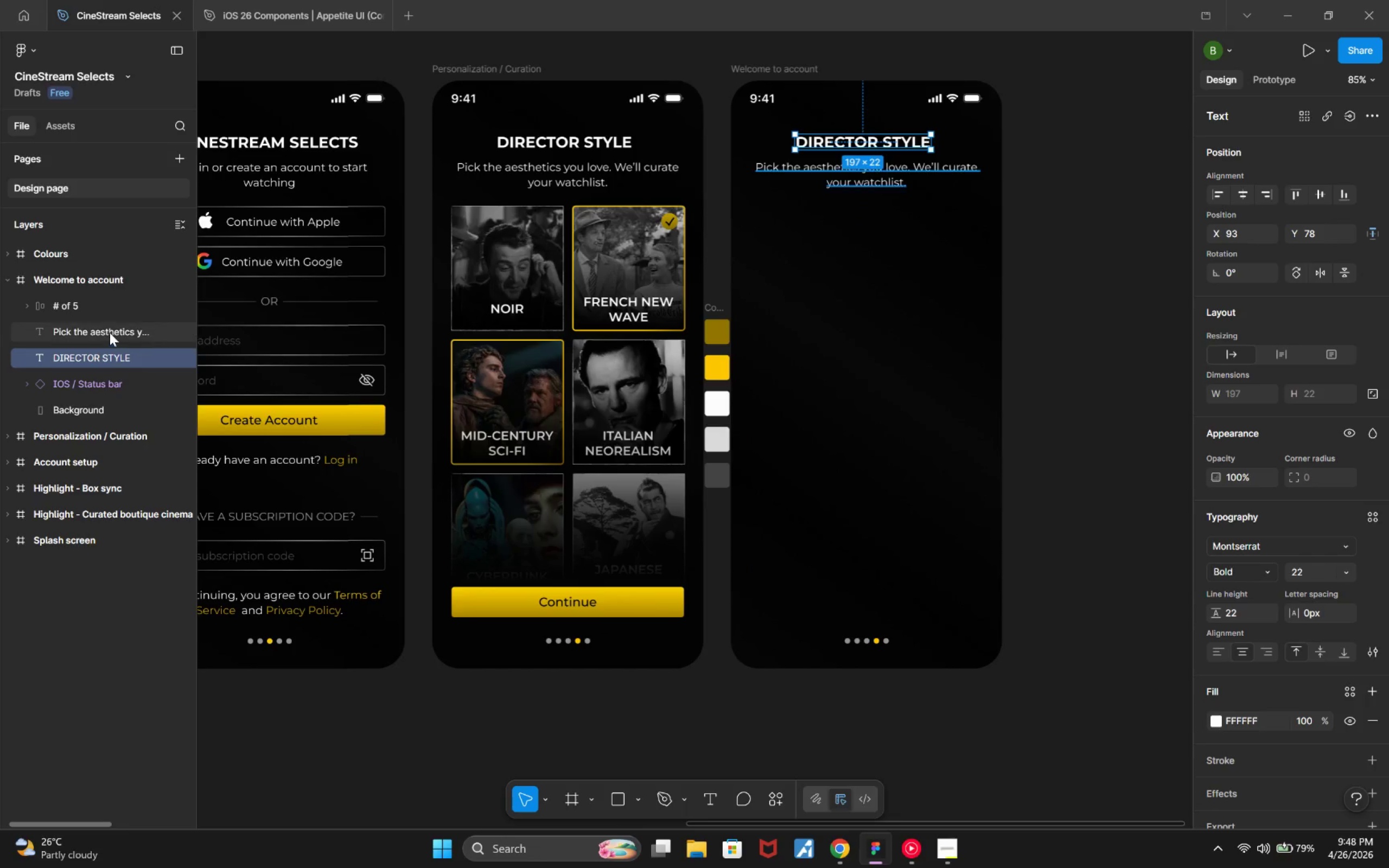 
left_click([110, 333])
 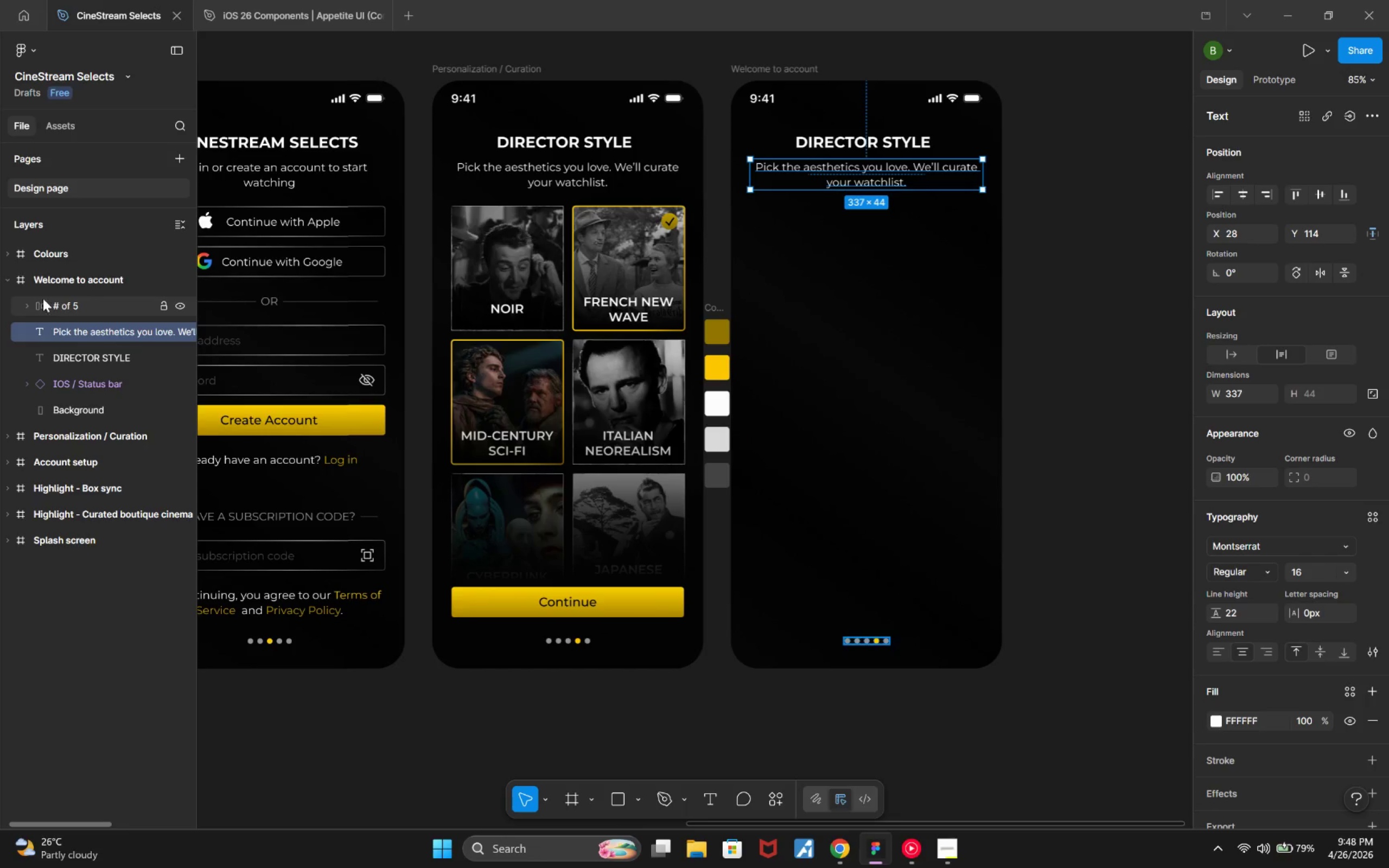 
hold_key(key=ControlLeft, duration=0.58)
scroll: coordinate [855, 629], scroll_direction: up, amount: 8.0
 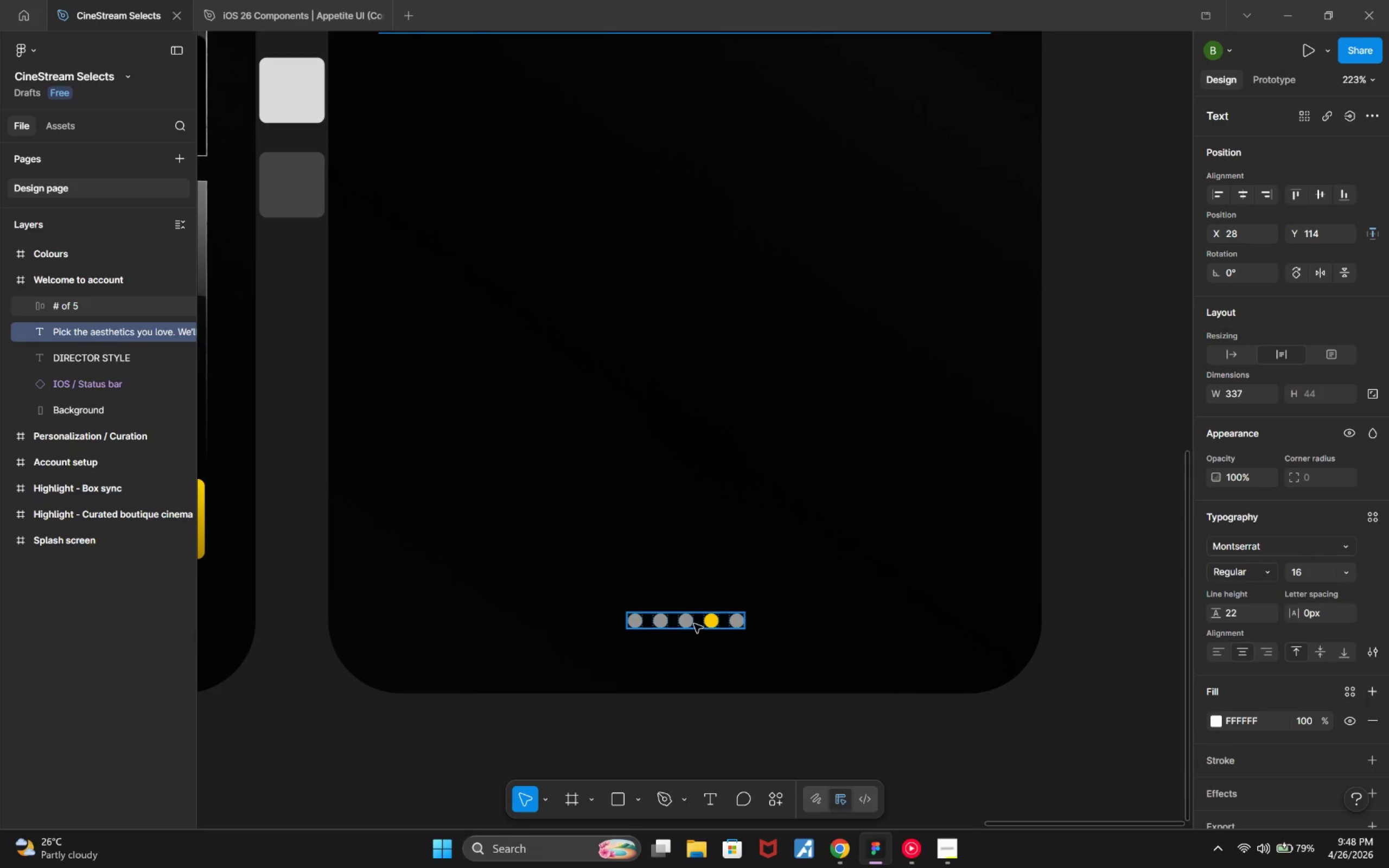 
left_click([694, 626])
 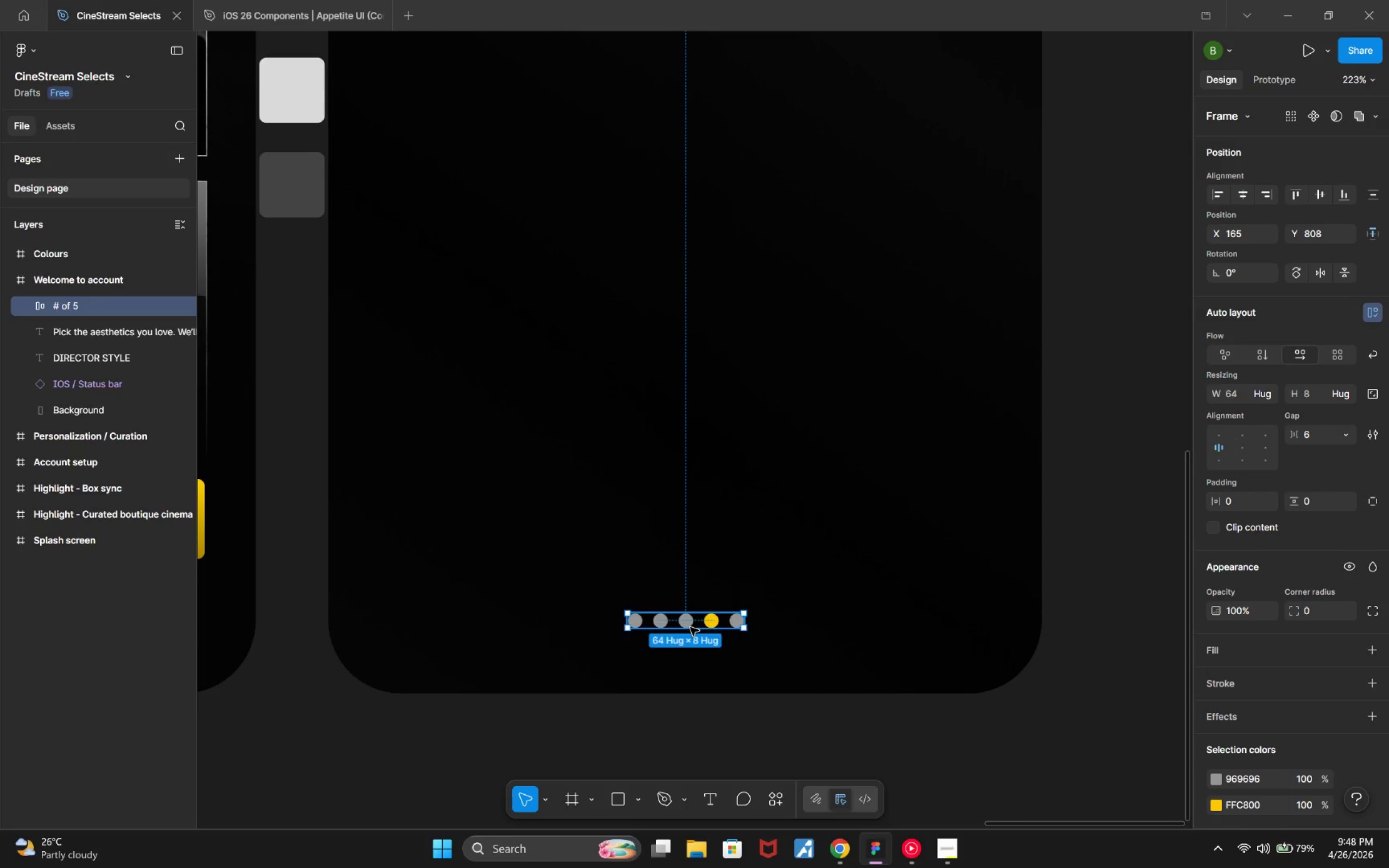 
key(Delete)
 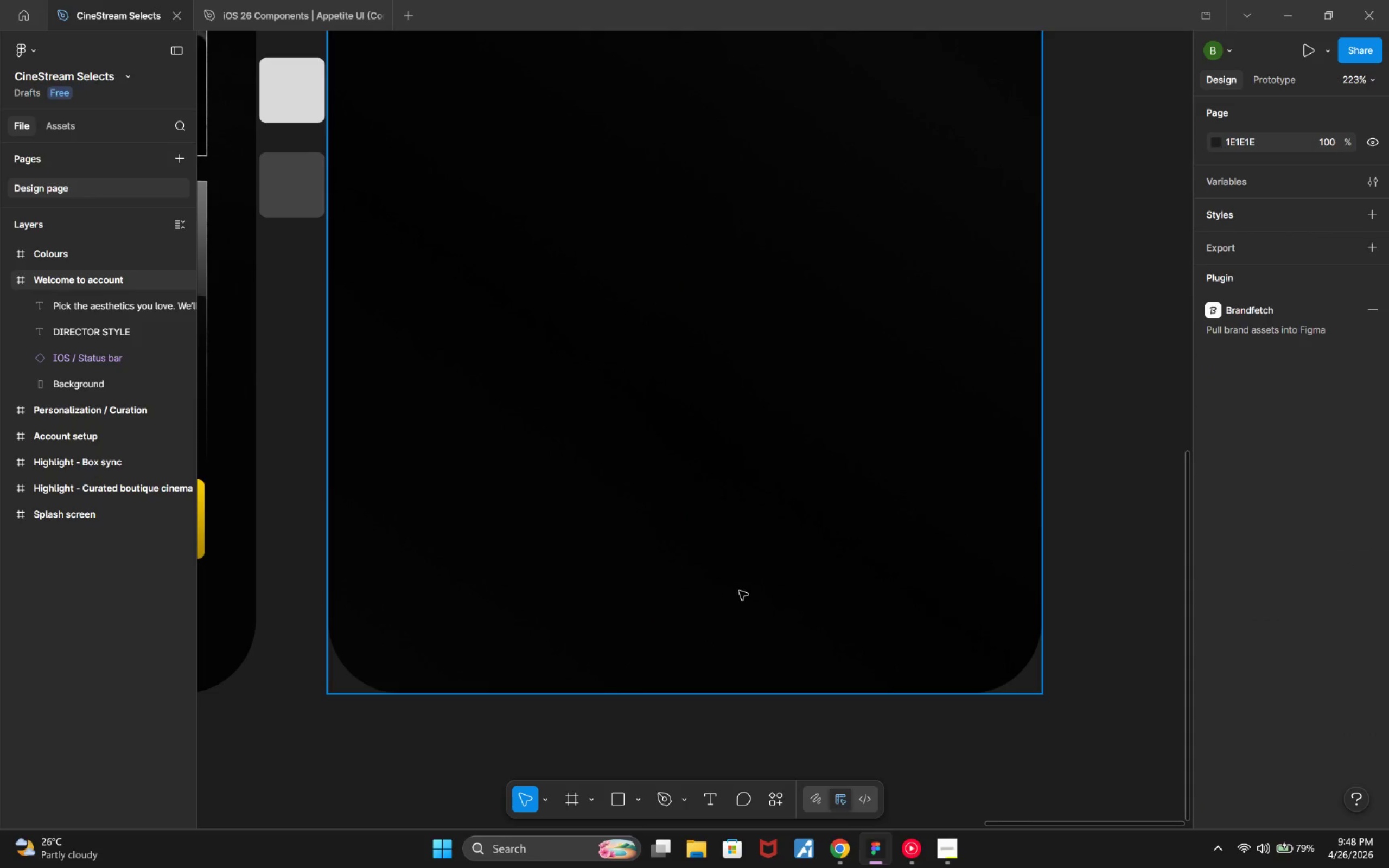 
hold_key(key=ControlLeft, duration=0.51)
scroll: coordinate [742, 608], scroll_direction: down, amount: 8.0
 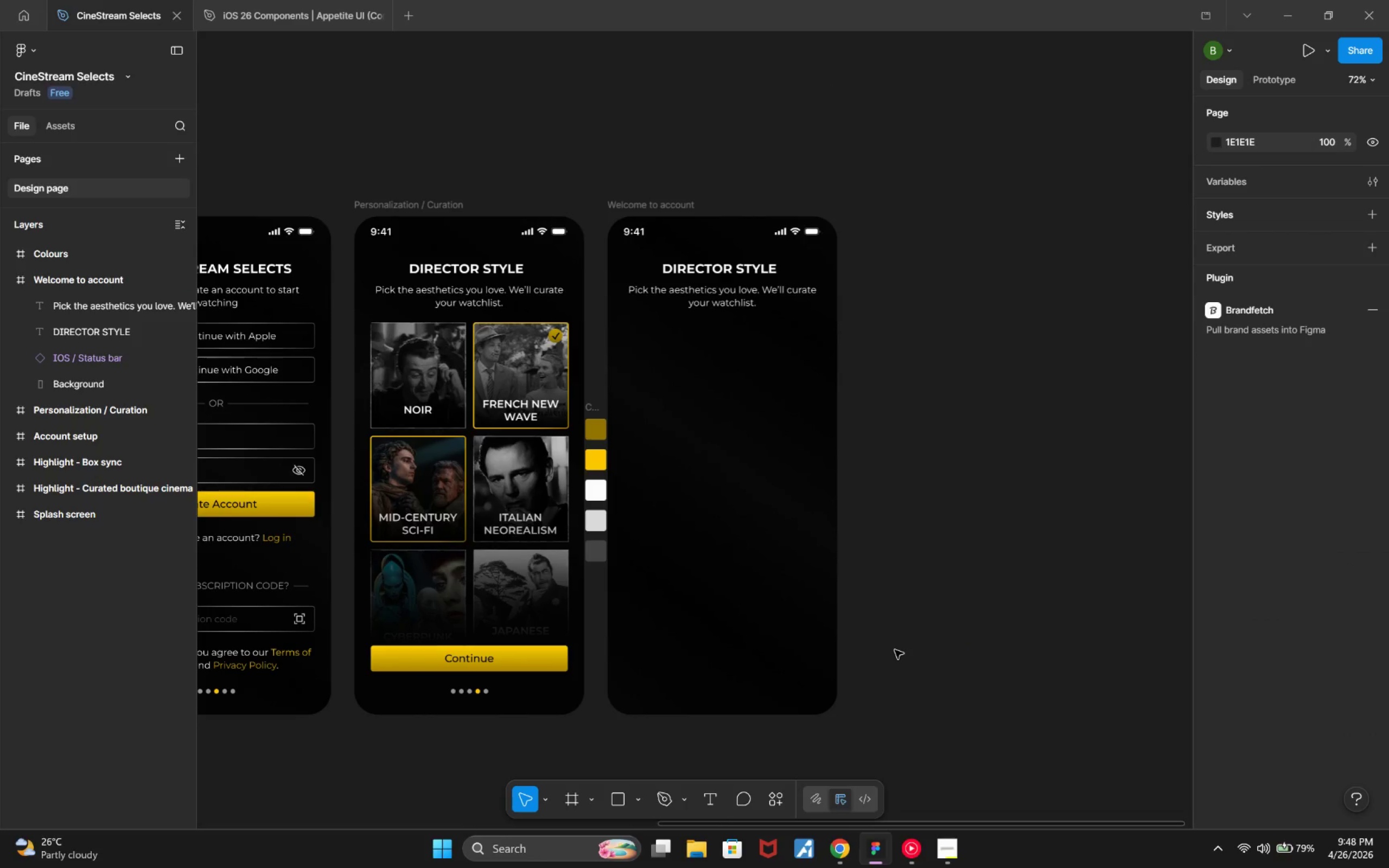 
wait(11.33)
 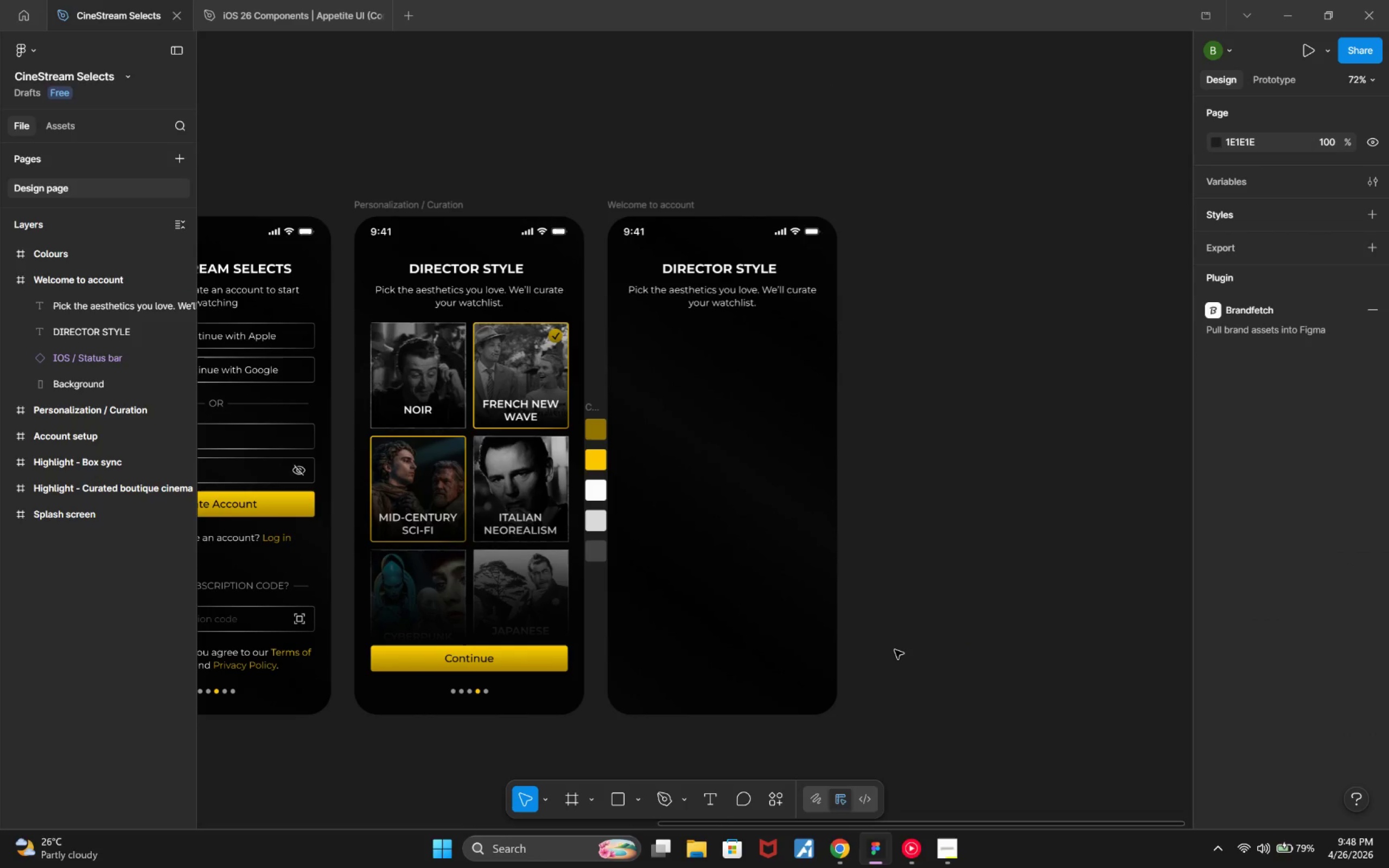 
key(Alt+Tab)